 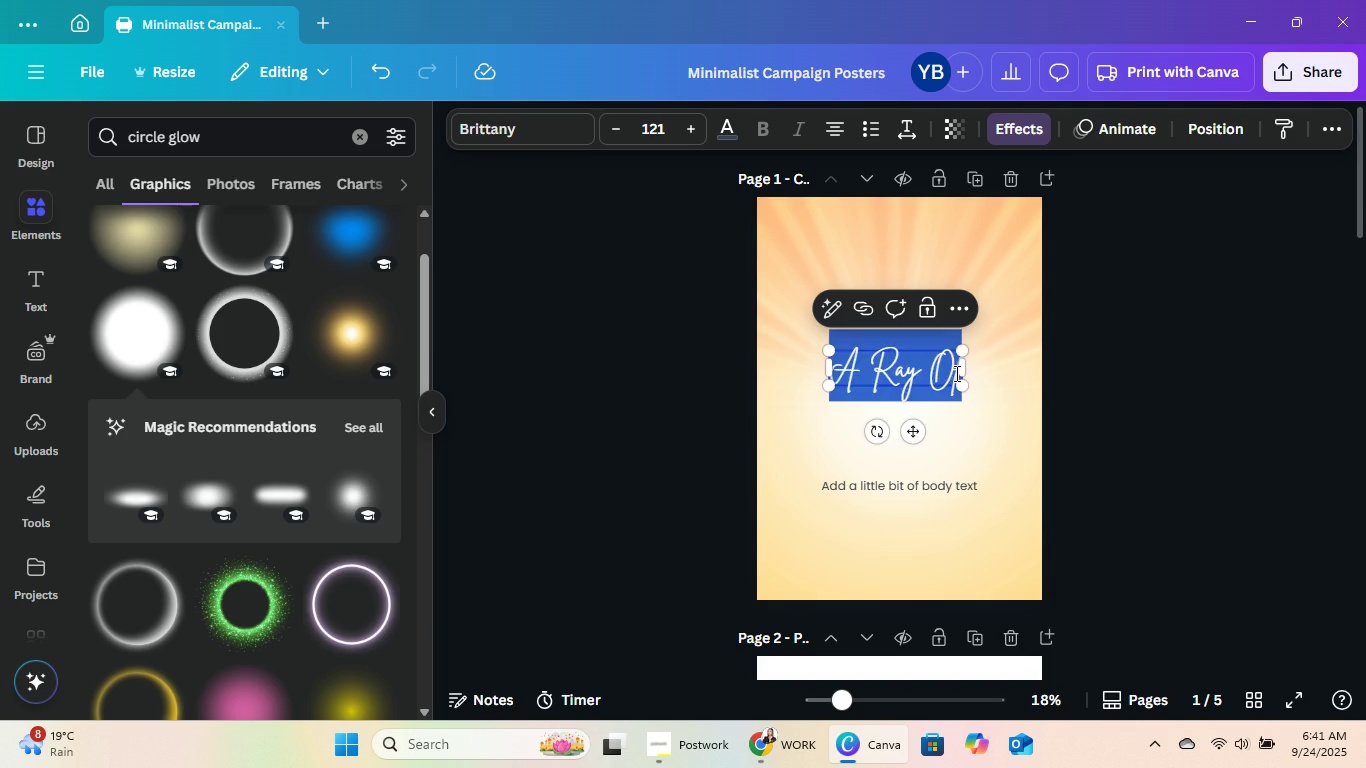 
left_click([955, 371])
 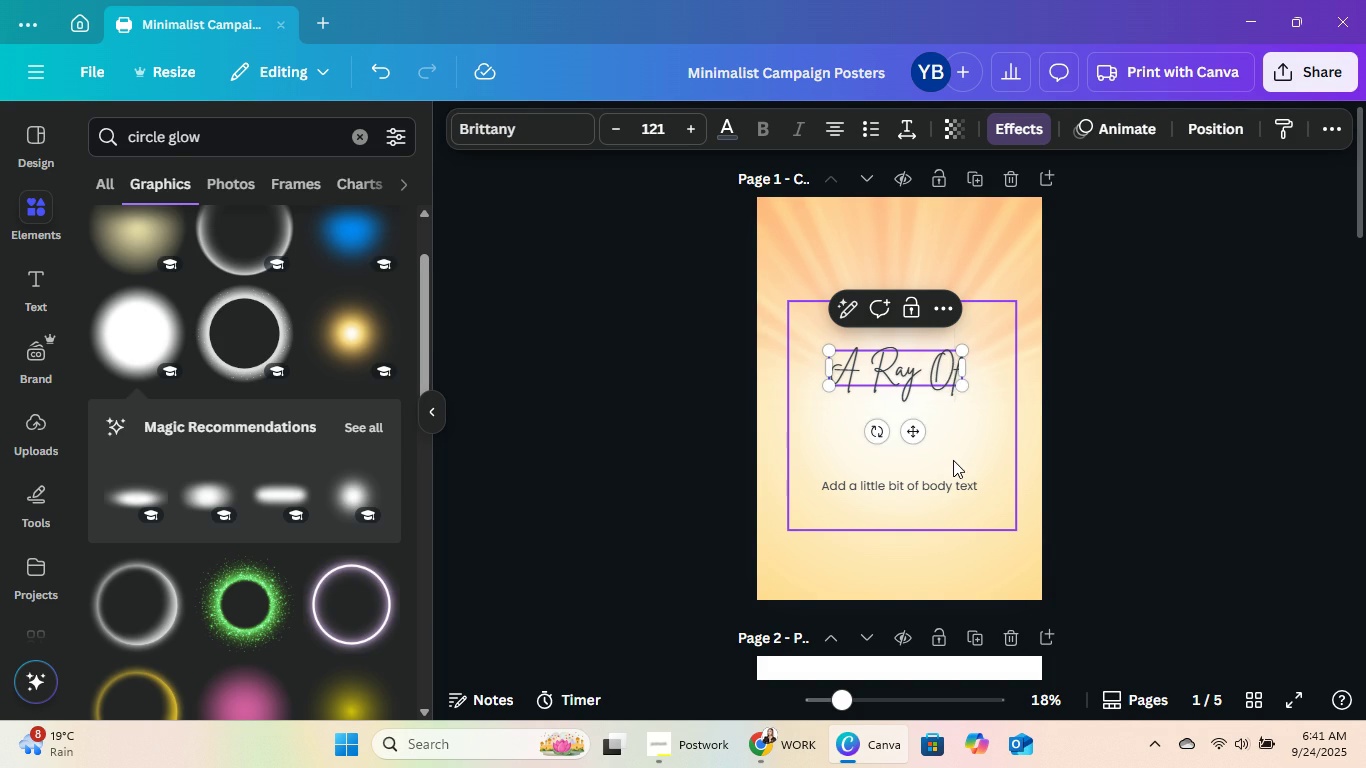 
key(Space)
 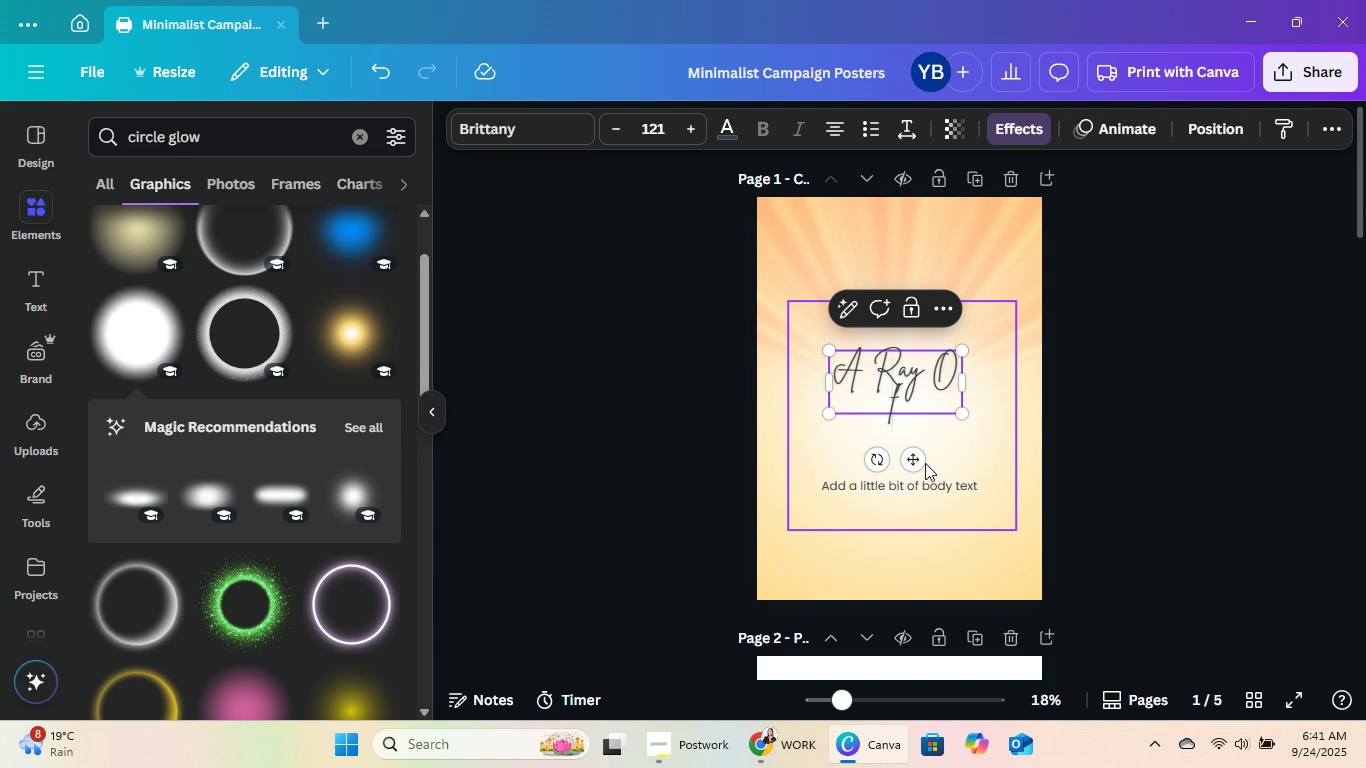 
key(Backspace)
 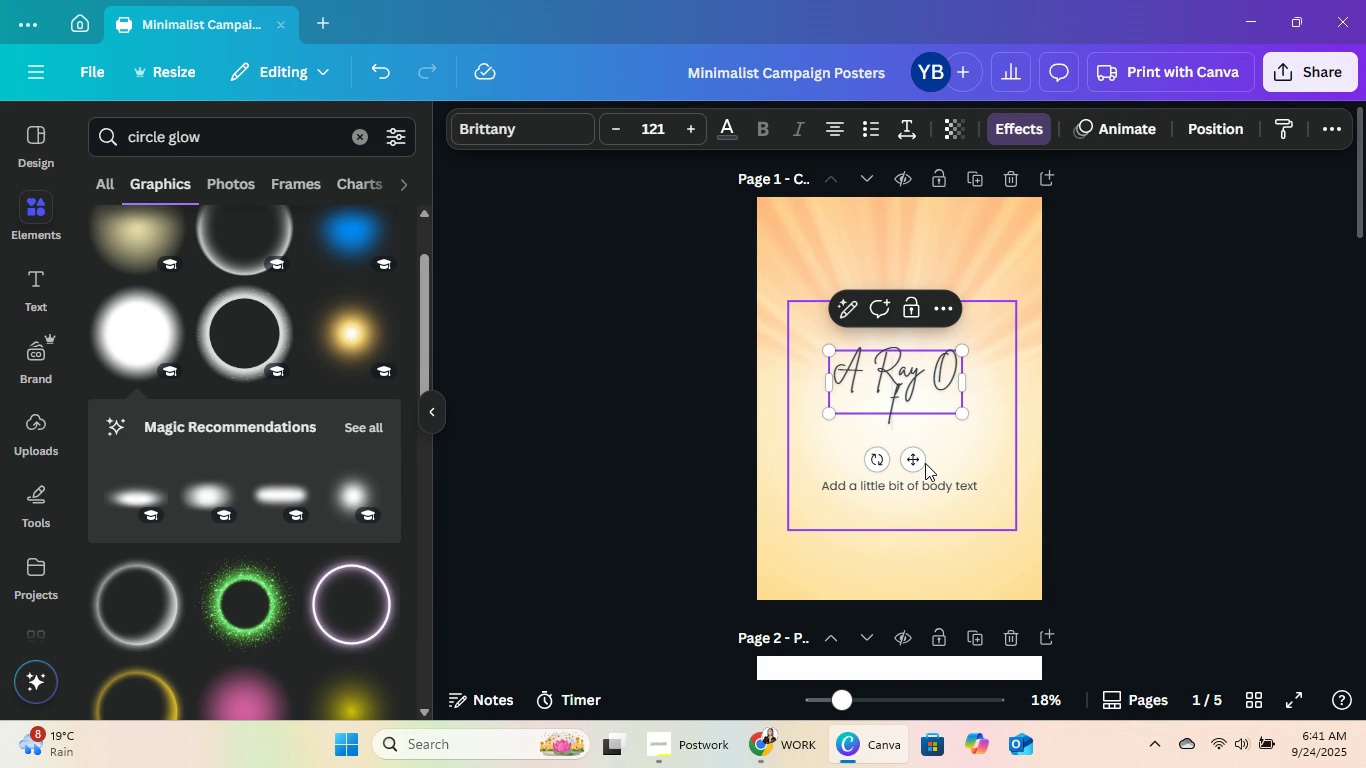 
key(Space)
 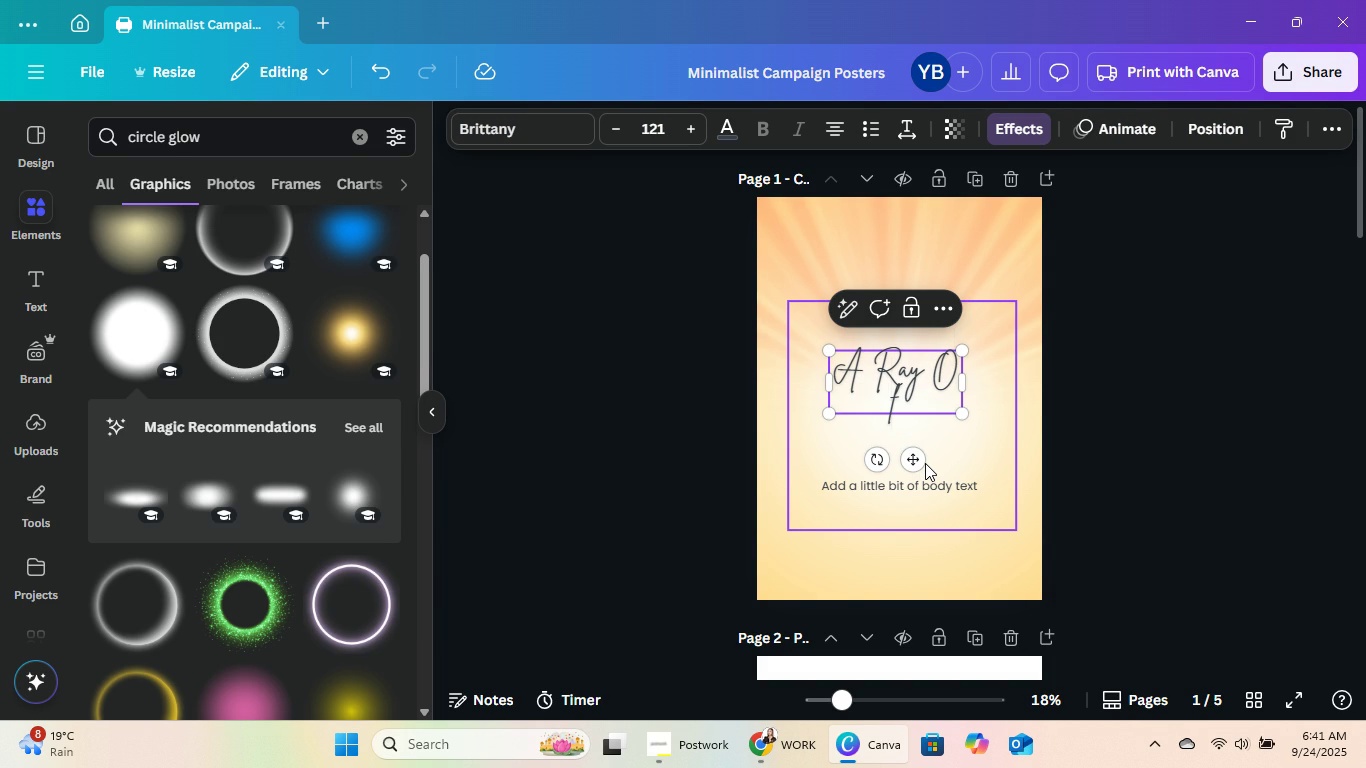 
key(CapsLock)
 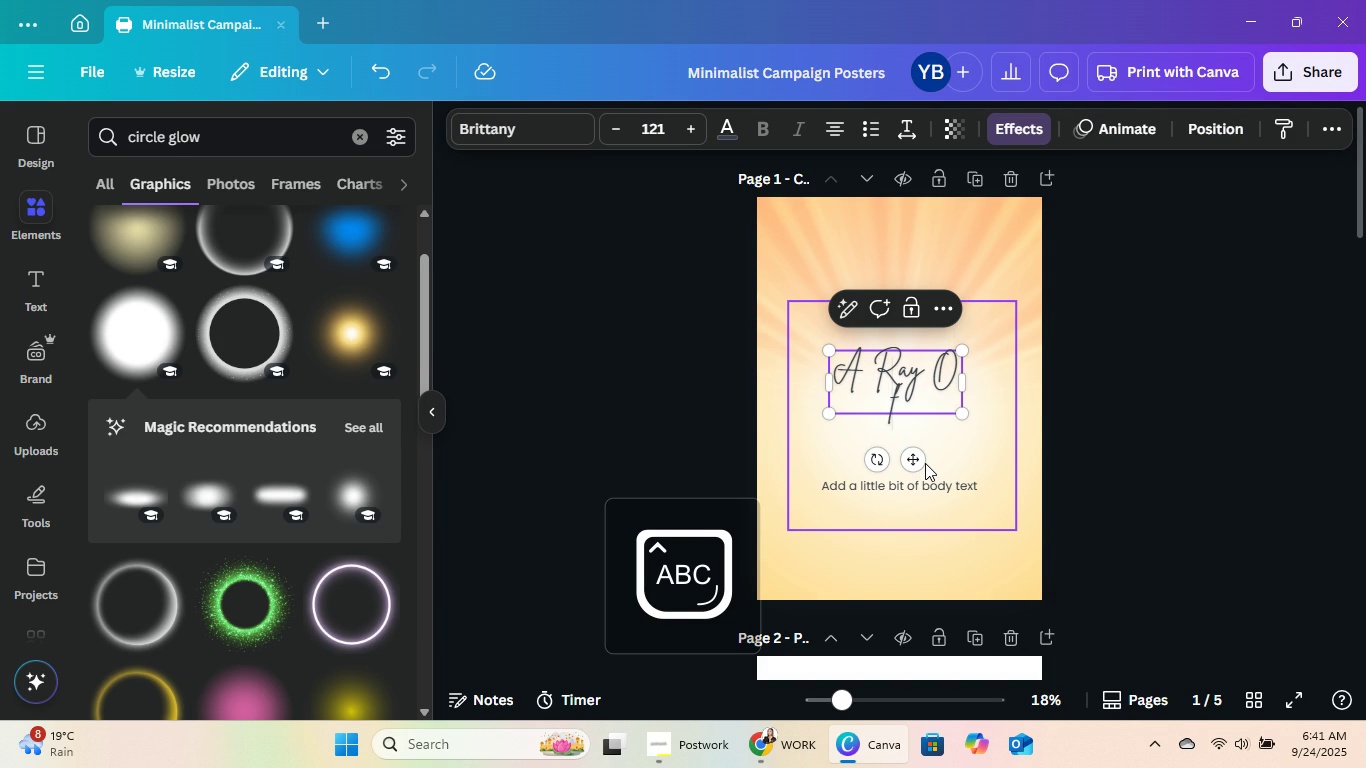 
key(Backspace)
 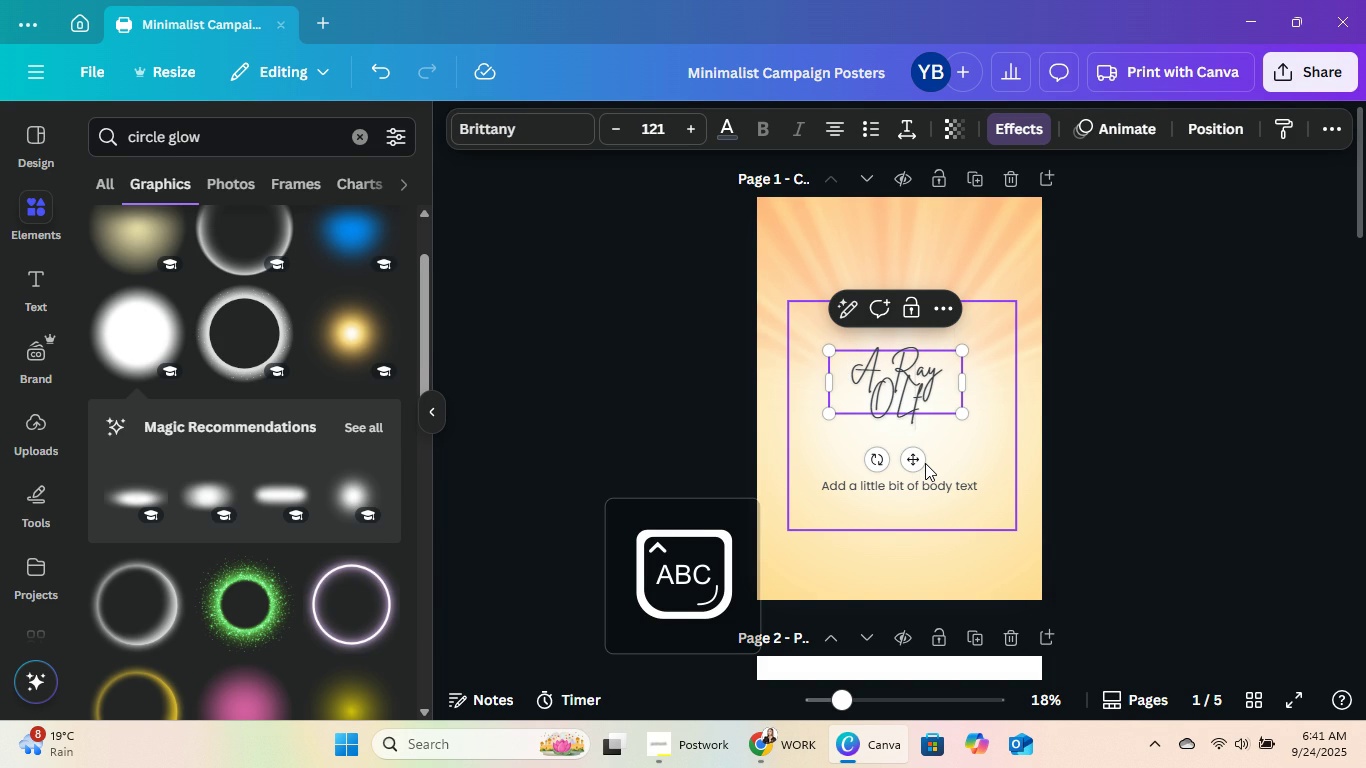 
key(L)
 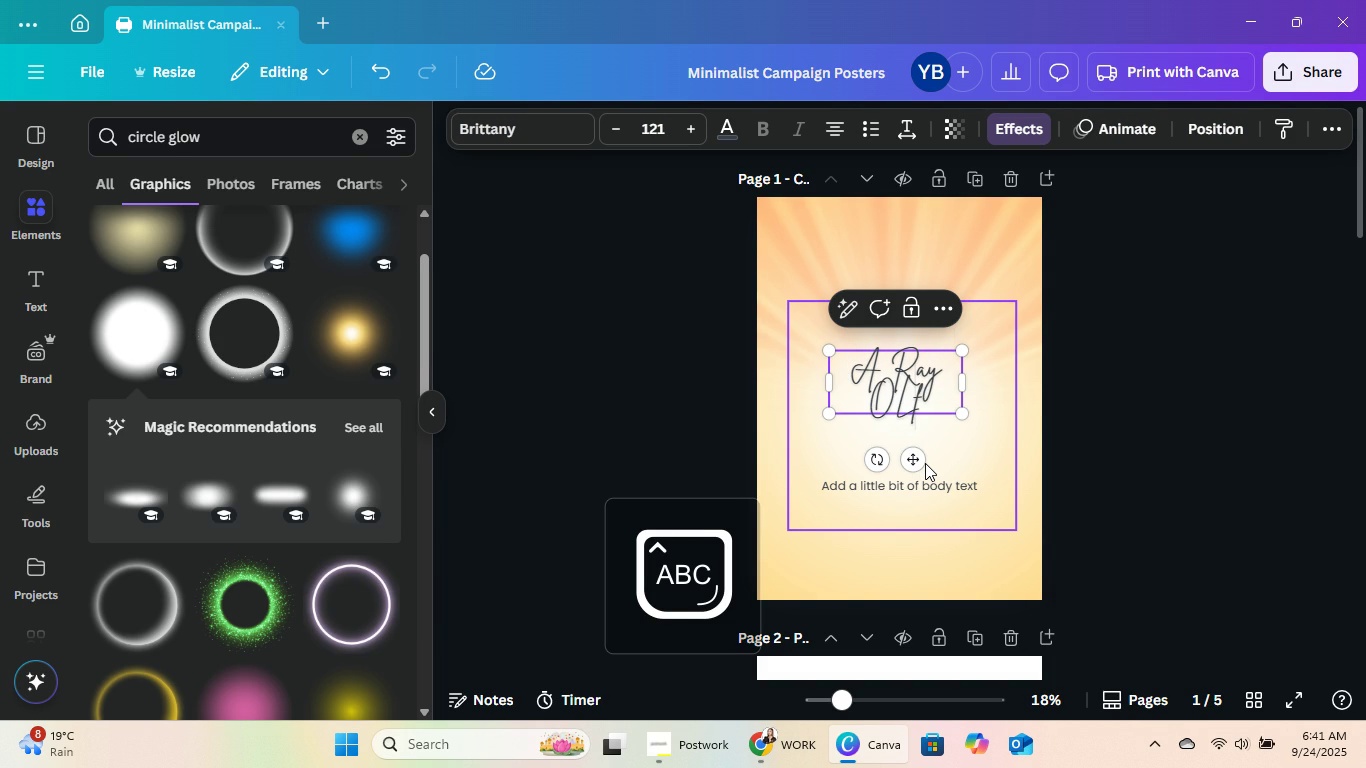 
key(Backspace)
 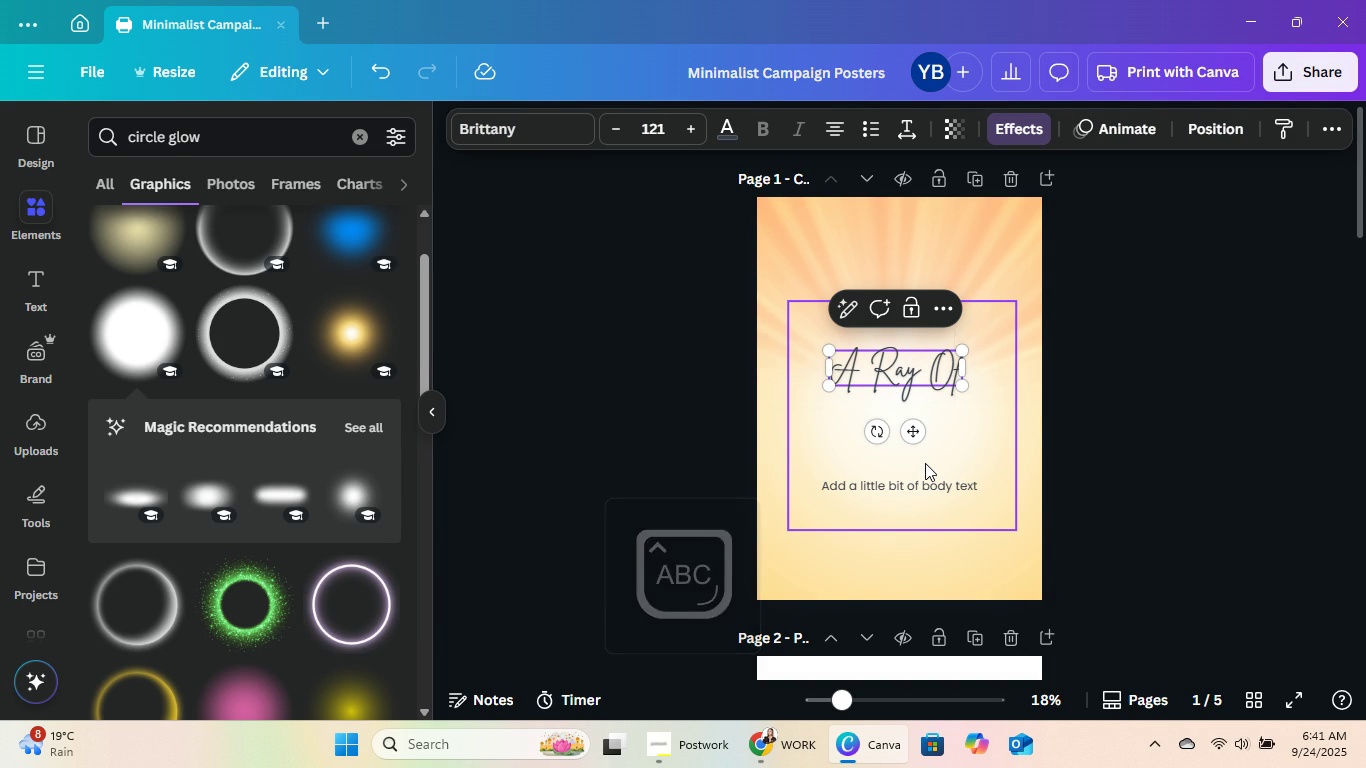 
key(CapsLock)
 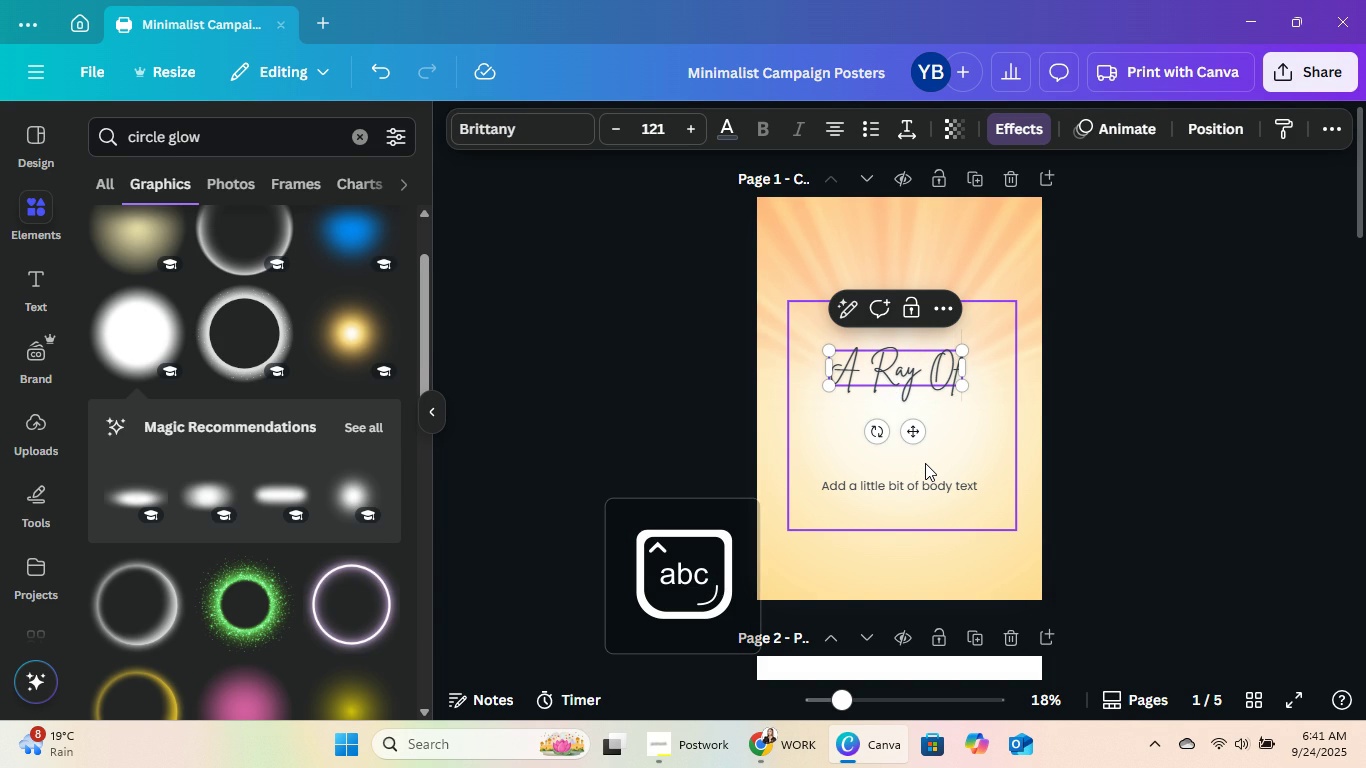 
key(ArrowRight)
 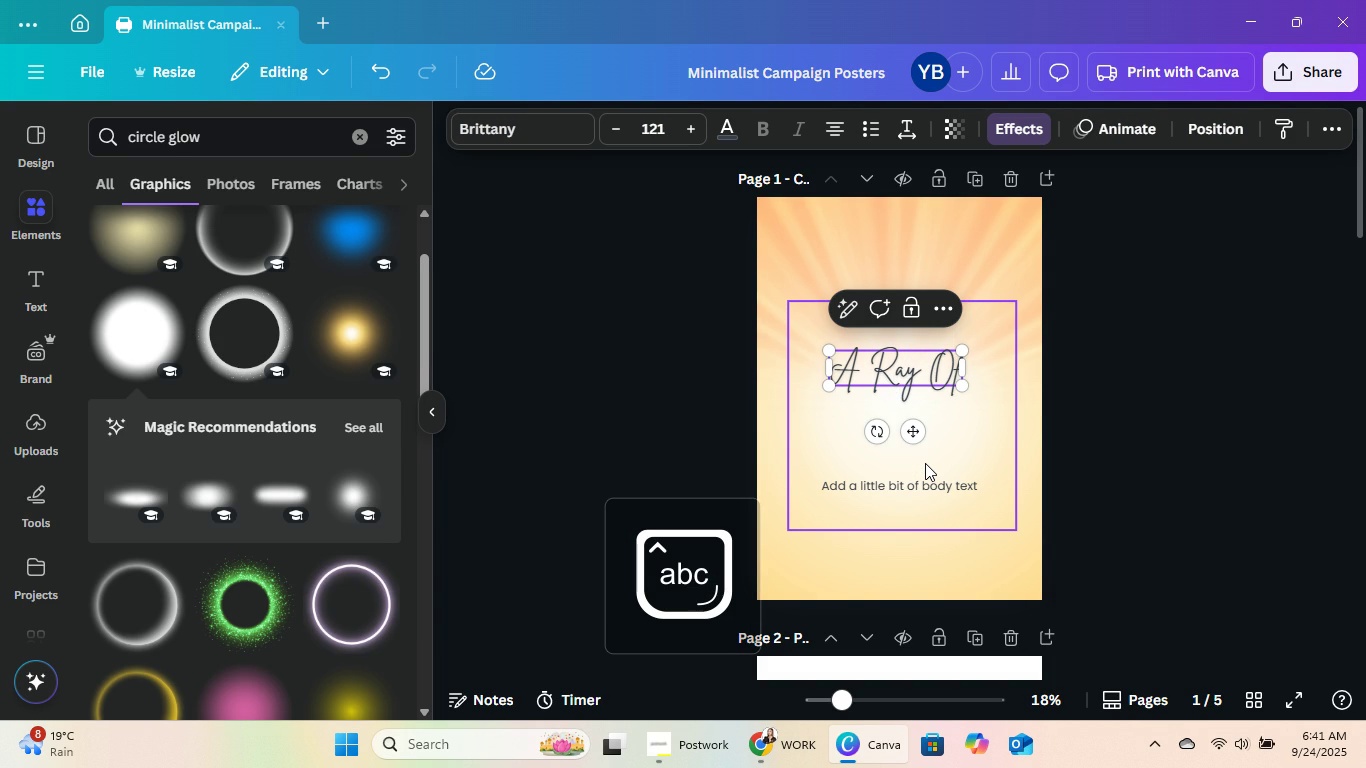 
type( Light)